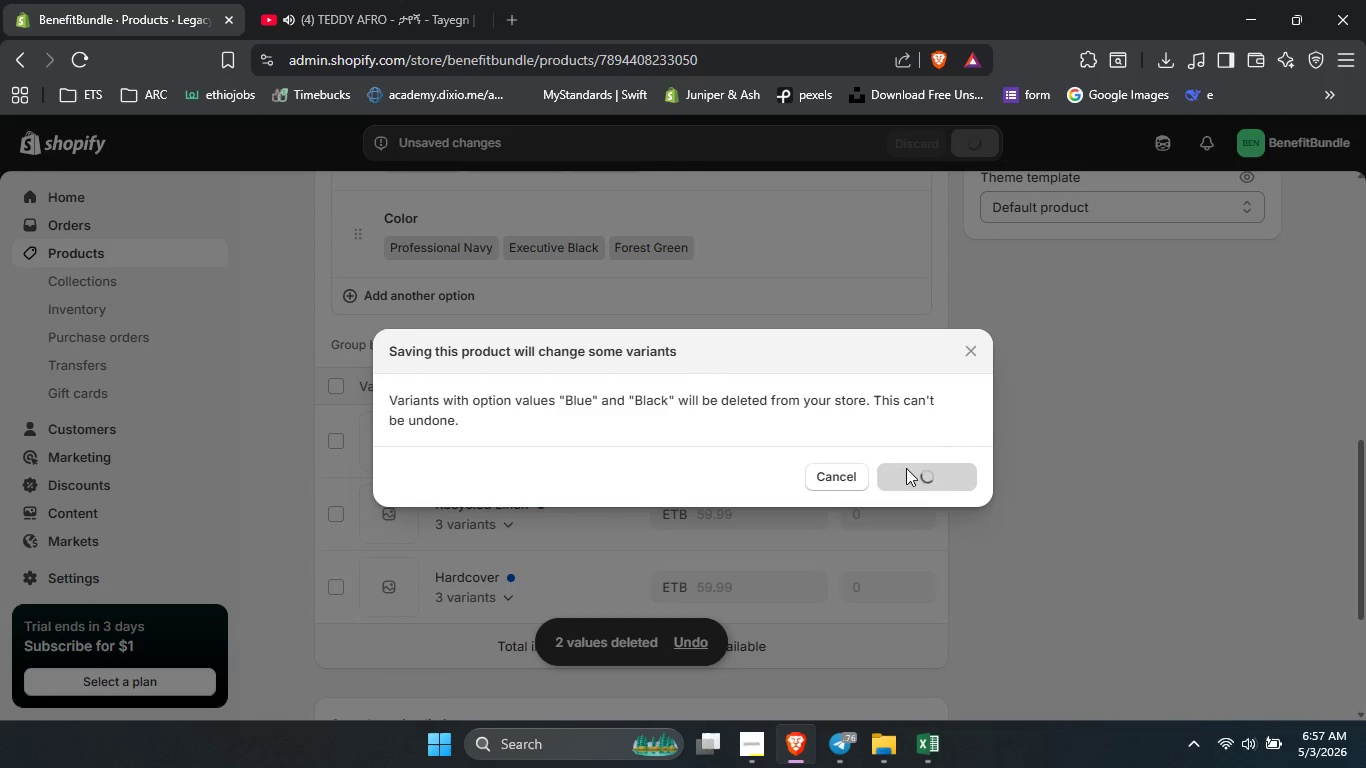 
left_click([143, 256])
 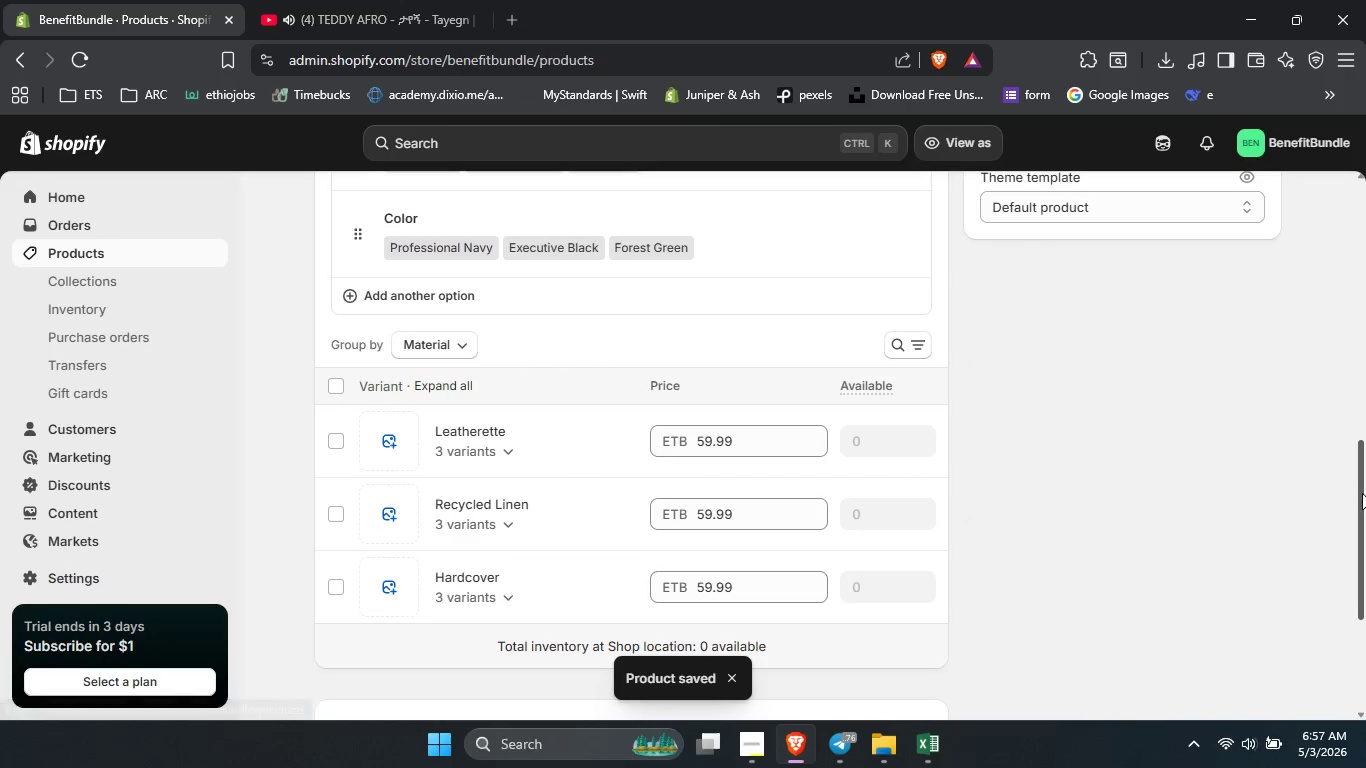 
left_click_drag(start_coordinate=[1360, 493], to_coordinate=[1362, 447])
 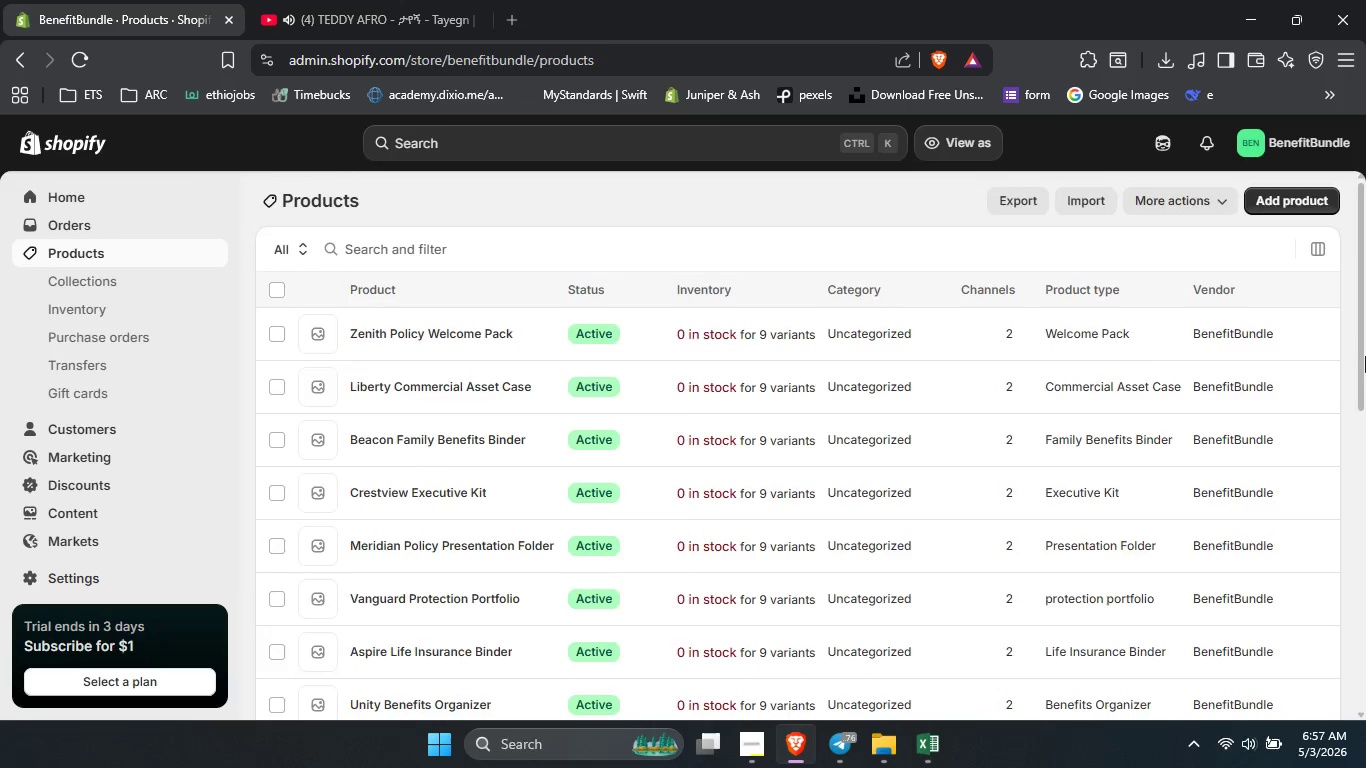 
left_click_drag(start_coordinate=[1365, 356], to_coordinate=[1365, 699])
 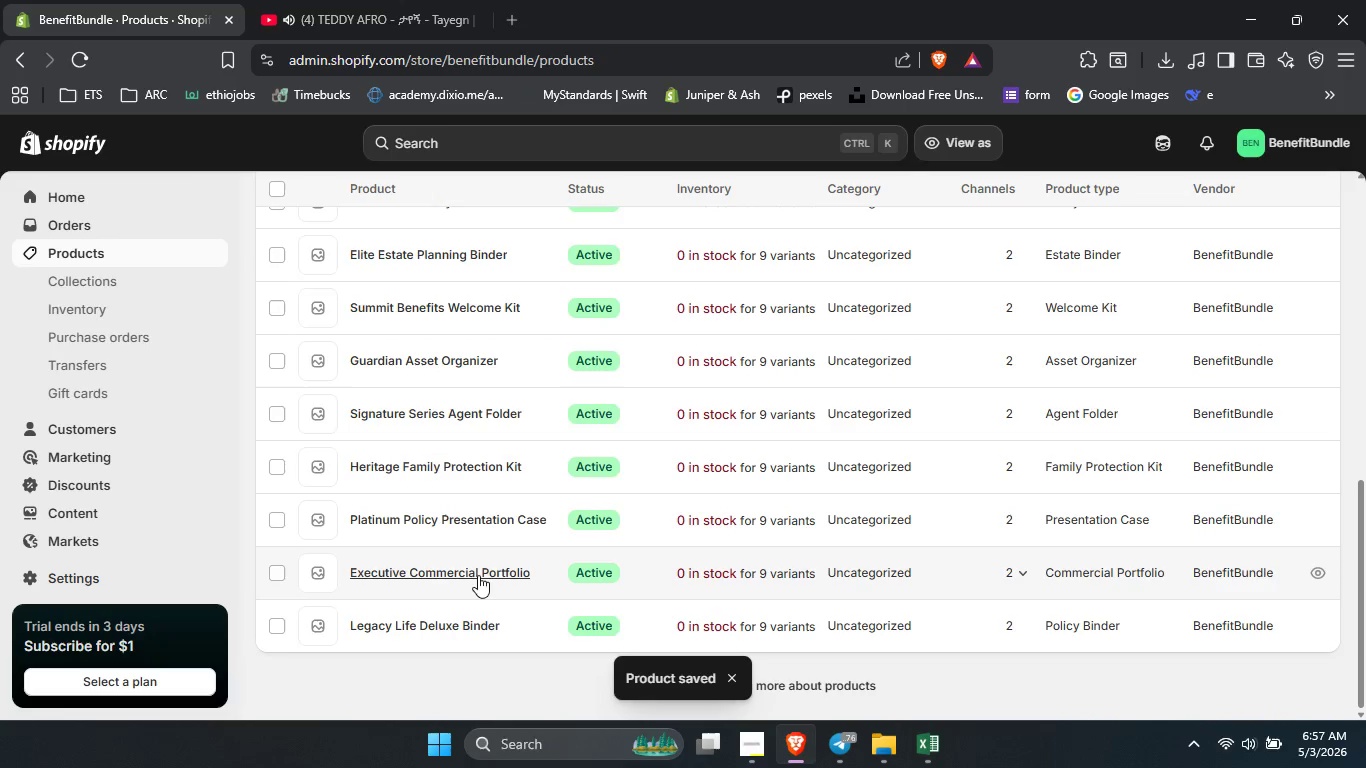 
left_click([476, 574])